 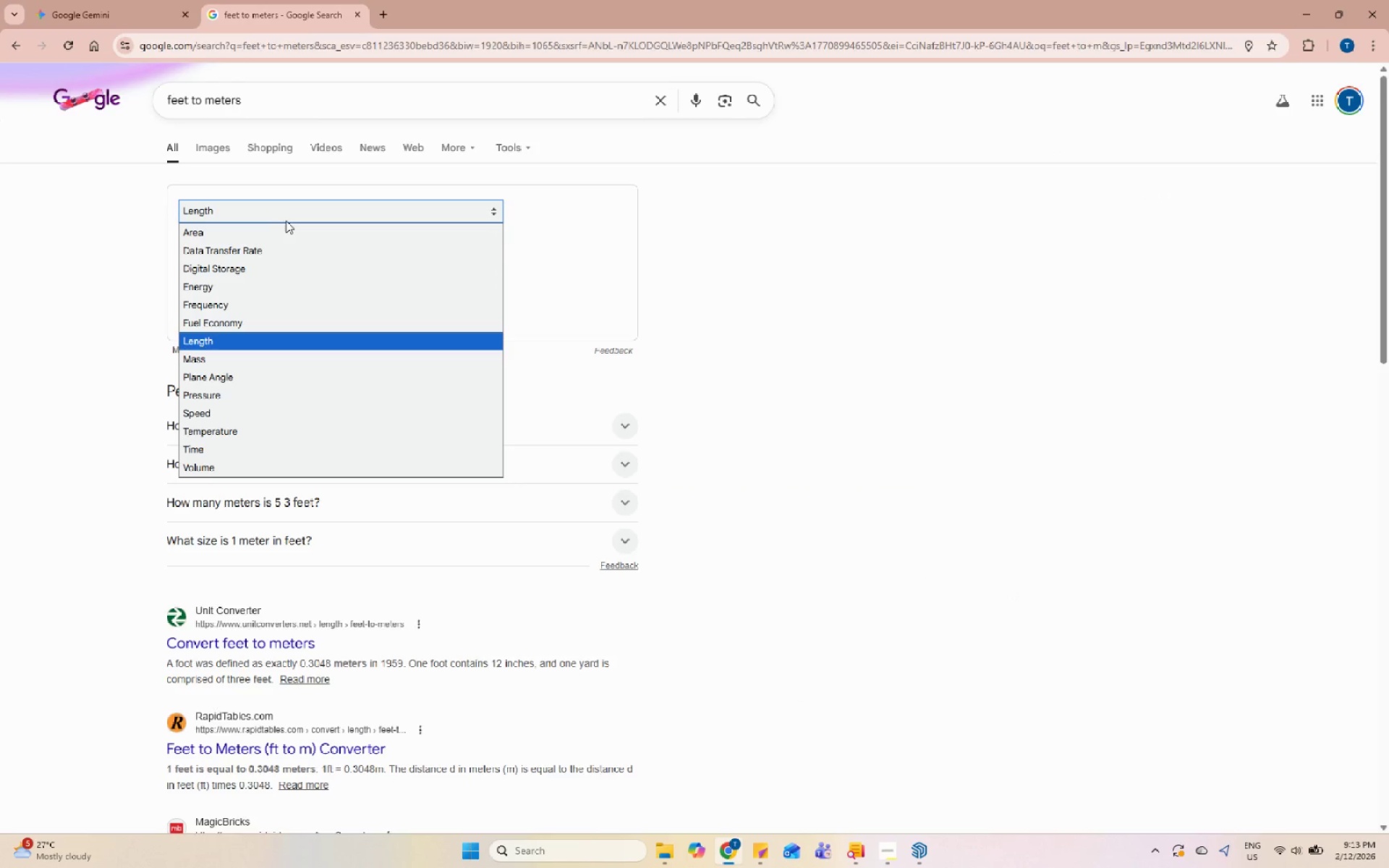 
scroll: coordinate [311, 375], scroll_direction: down, amount: 7.0
 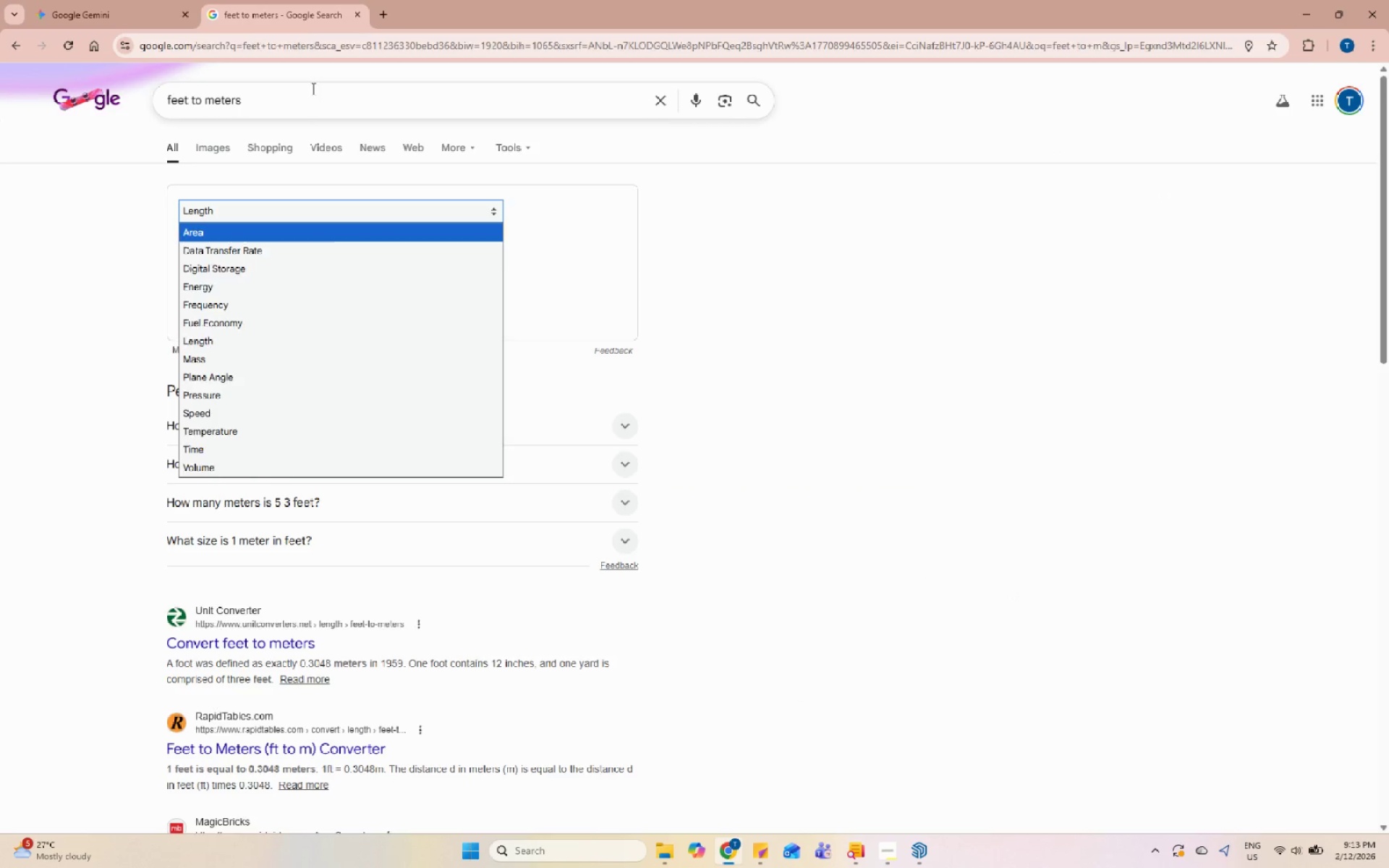 
double_click([312, 88])
 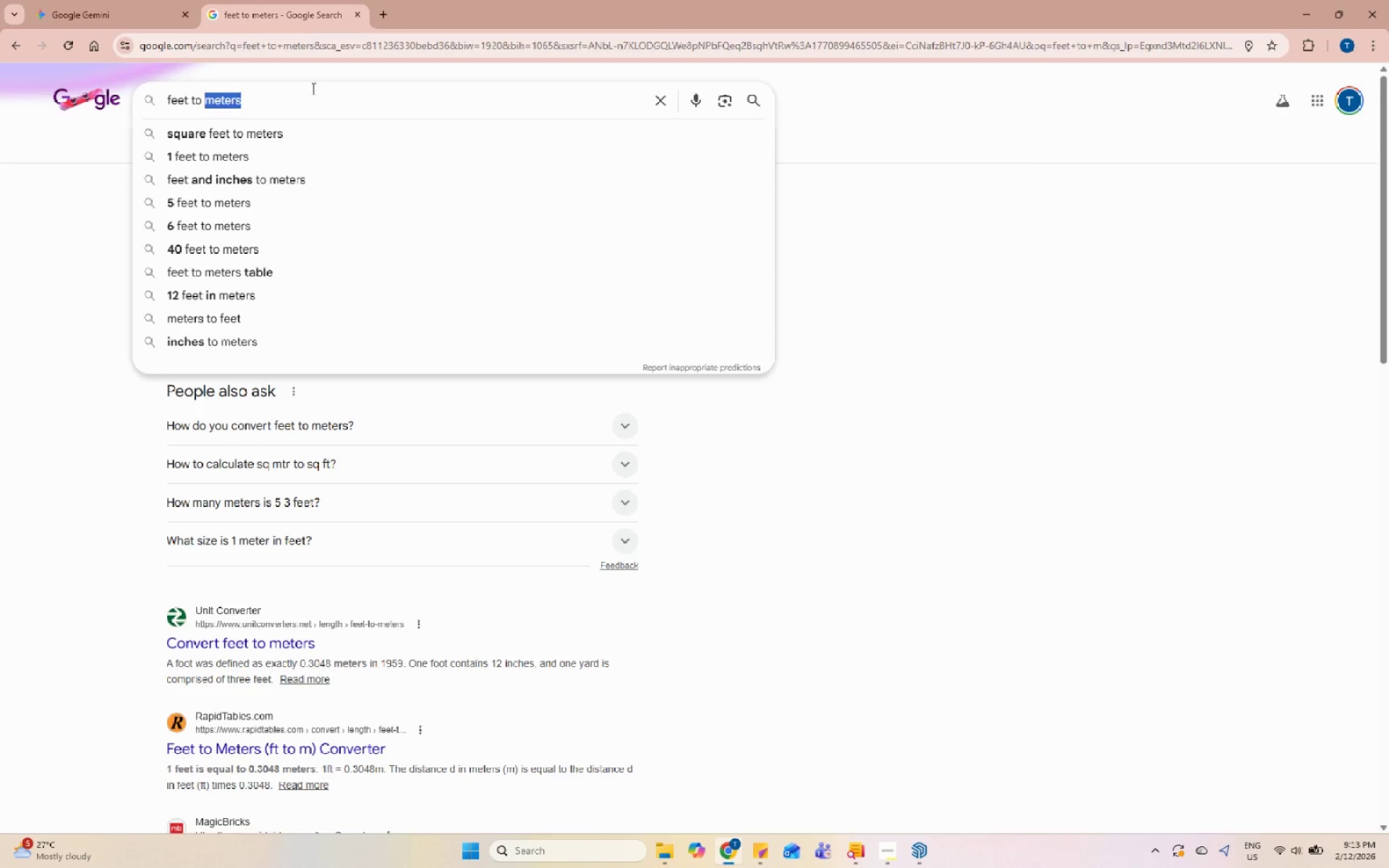 
triple_click([312, 88])
 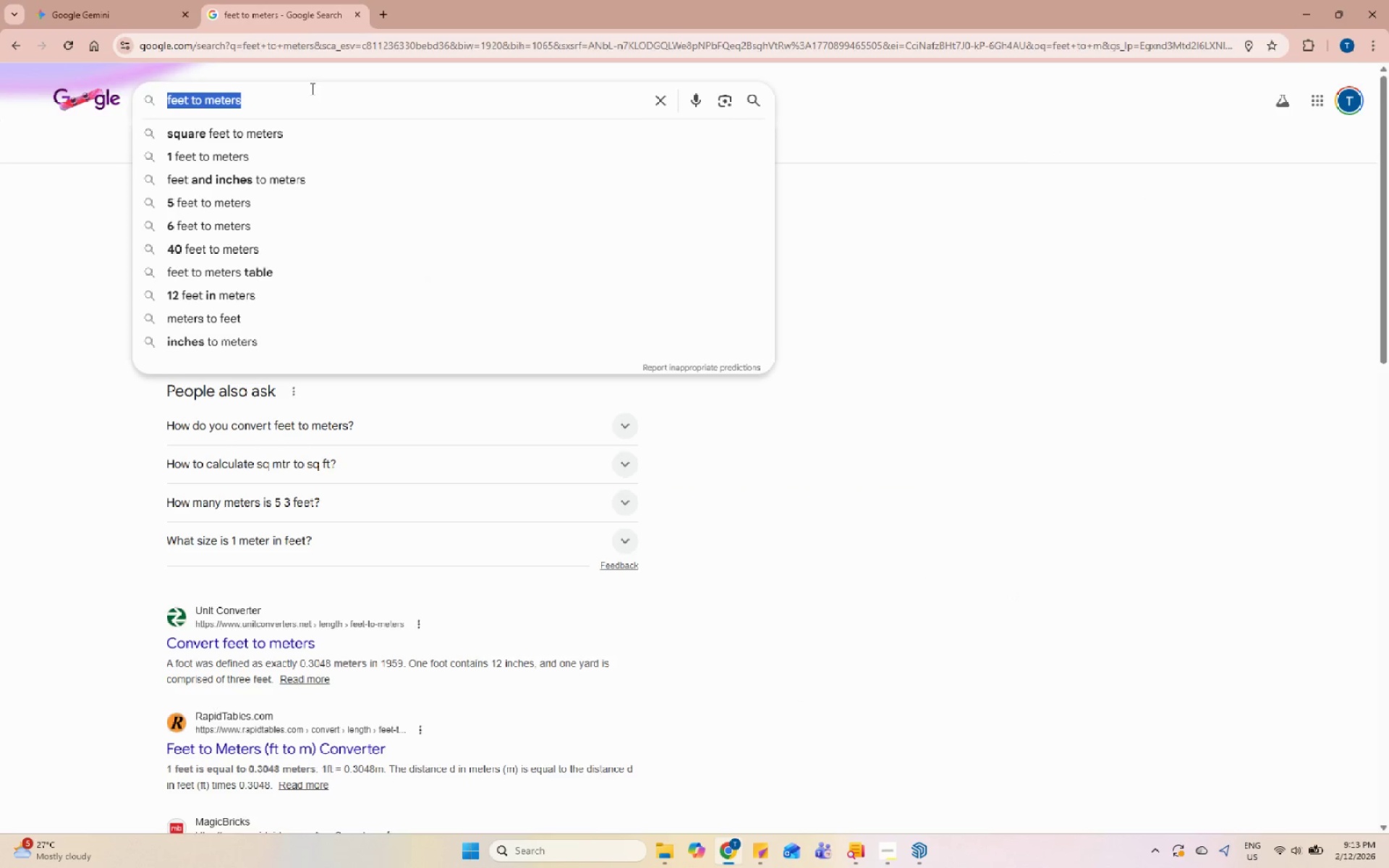 
type(square feet to )
 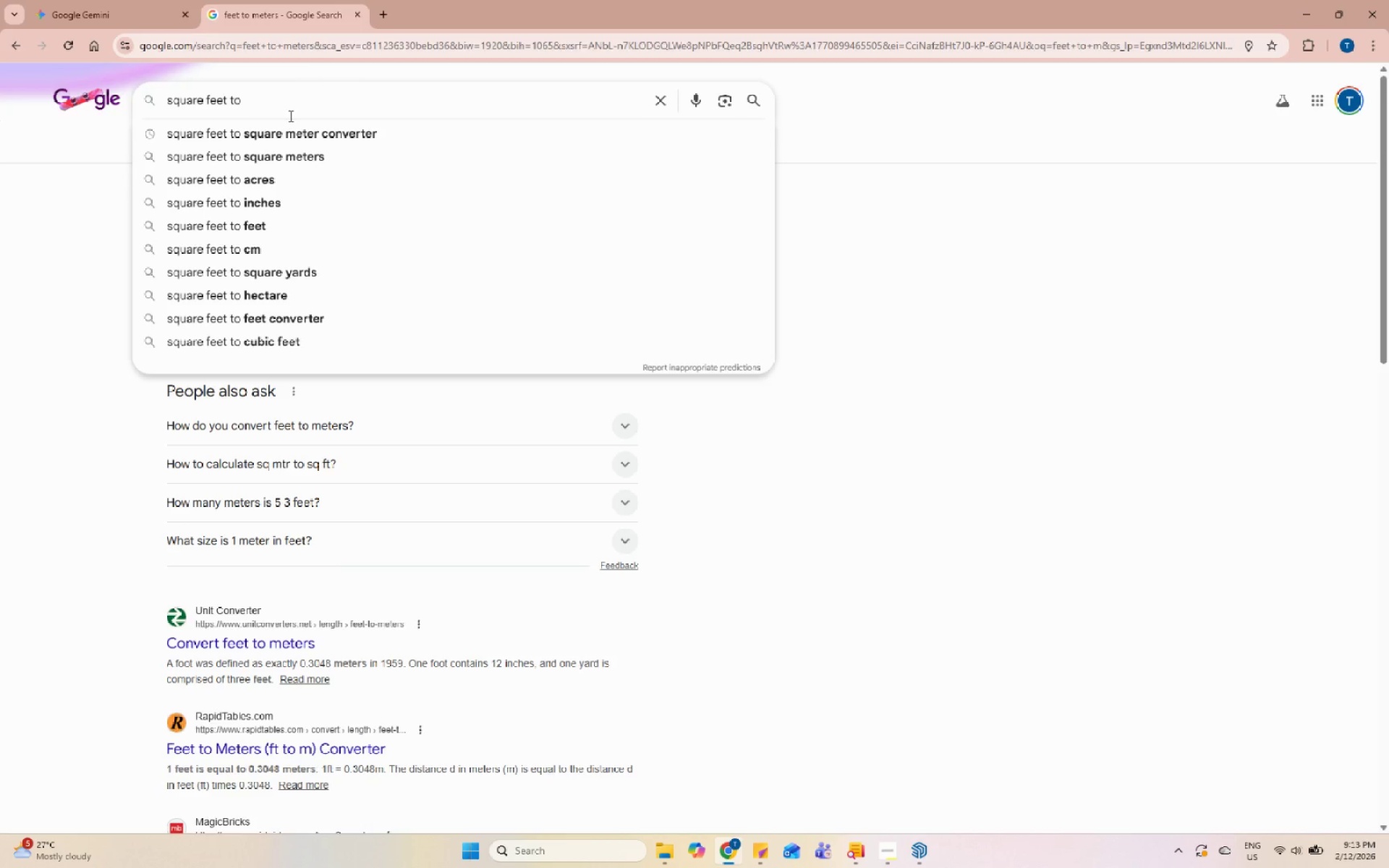 
left_click([270, 133])
 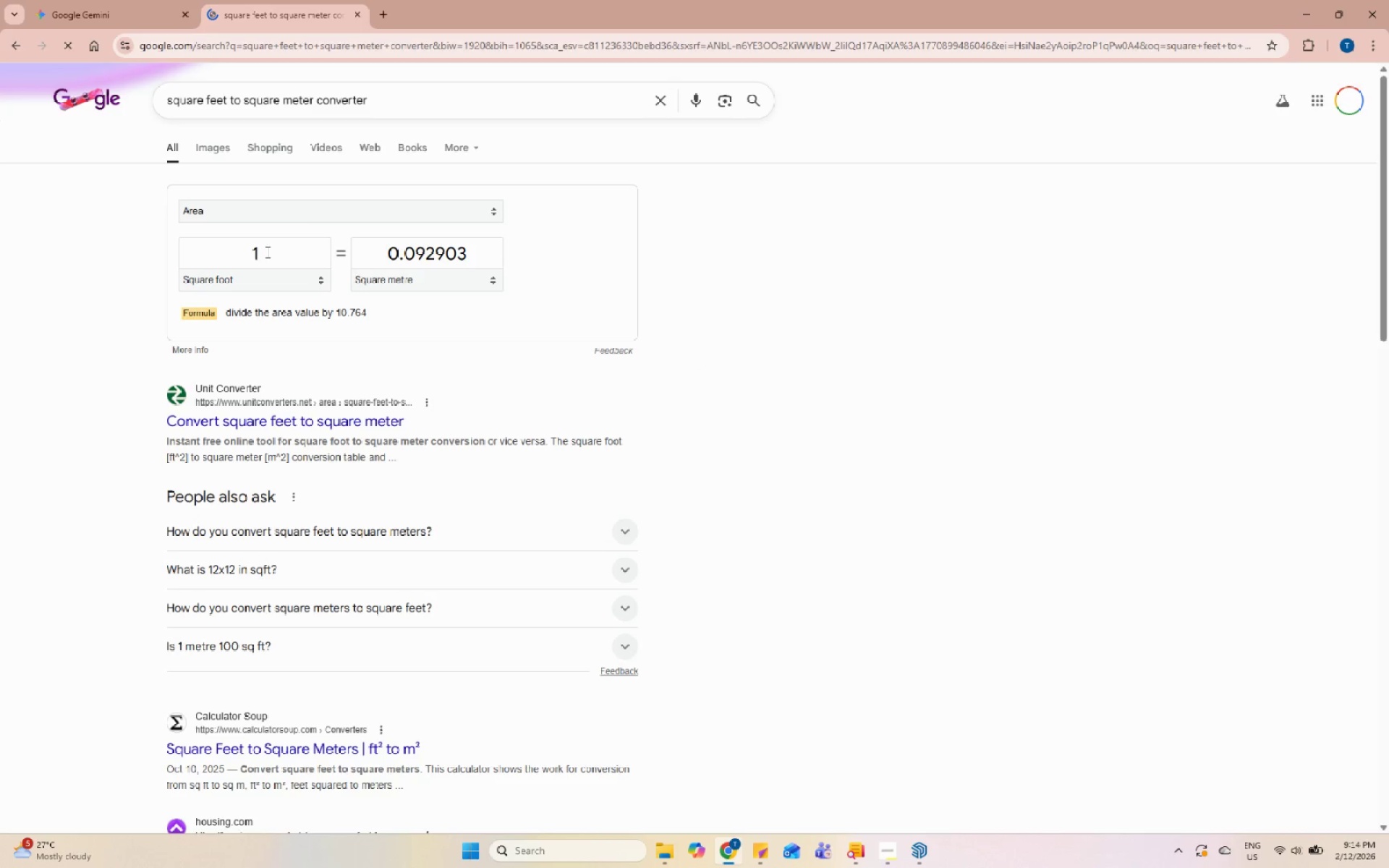 
double_click([266, 252])
 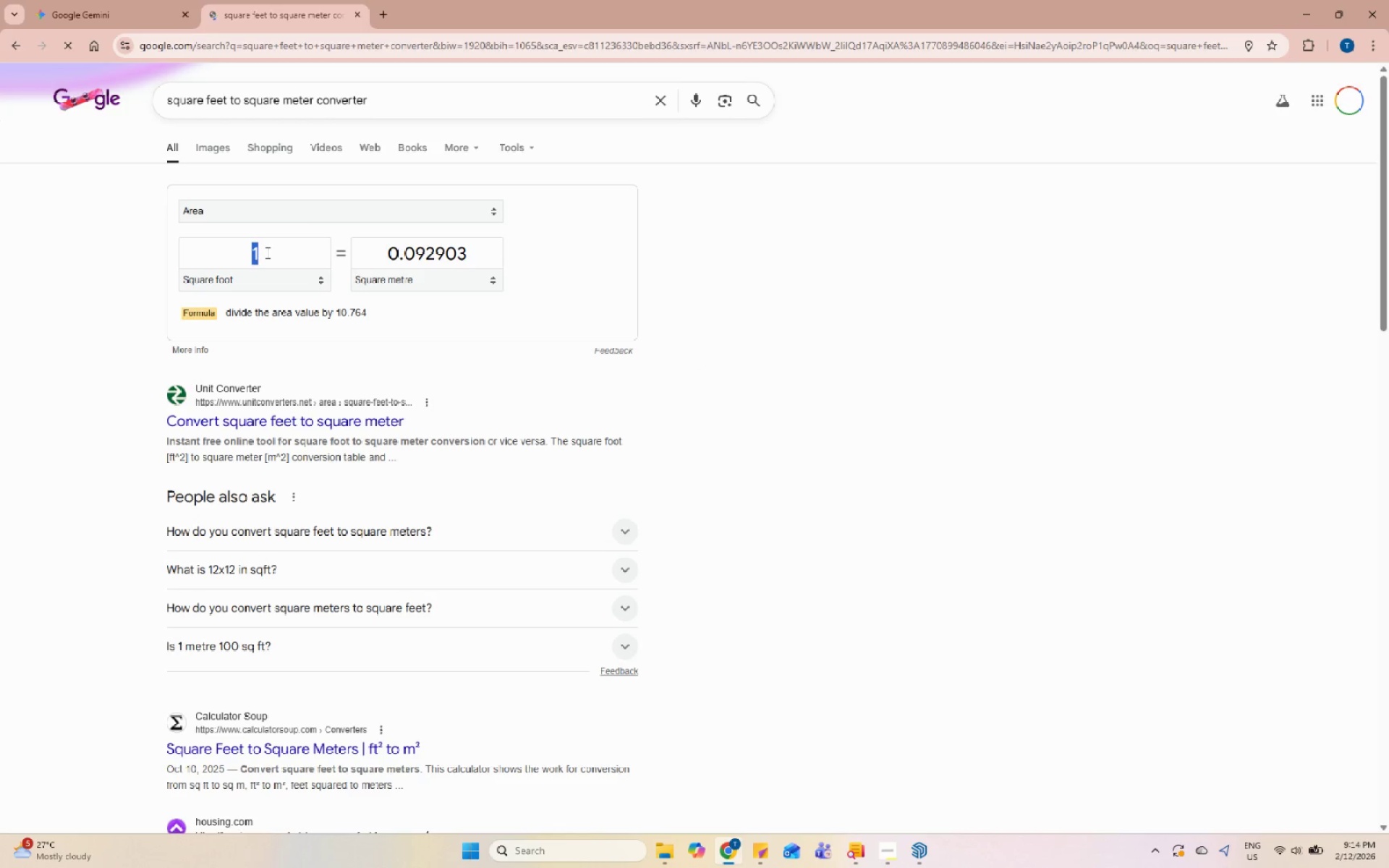 
key(Numpad2)
 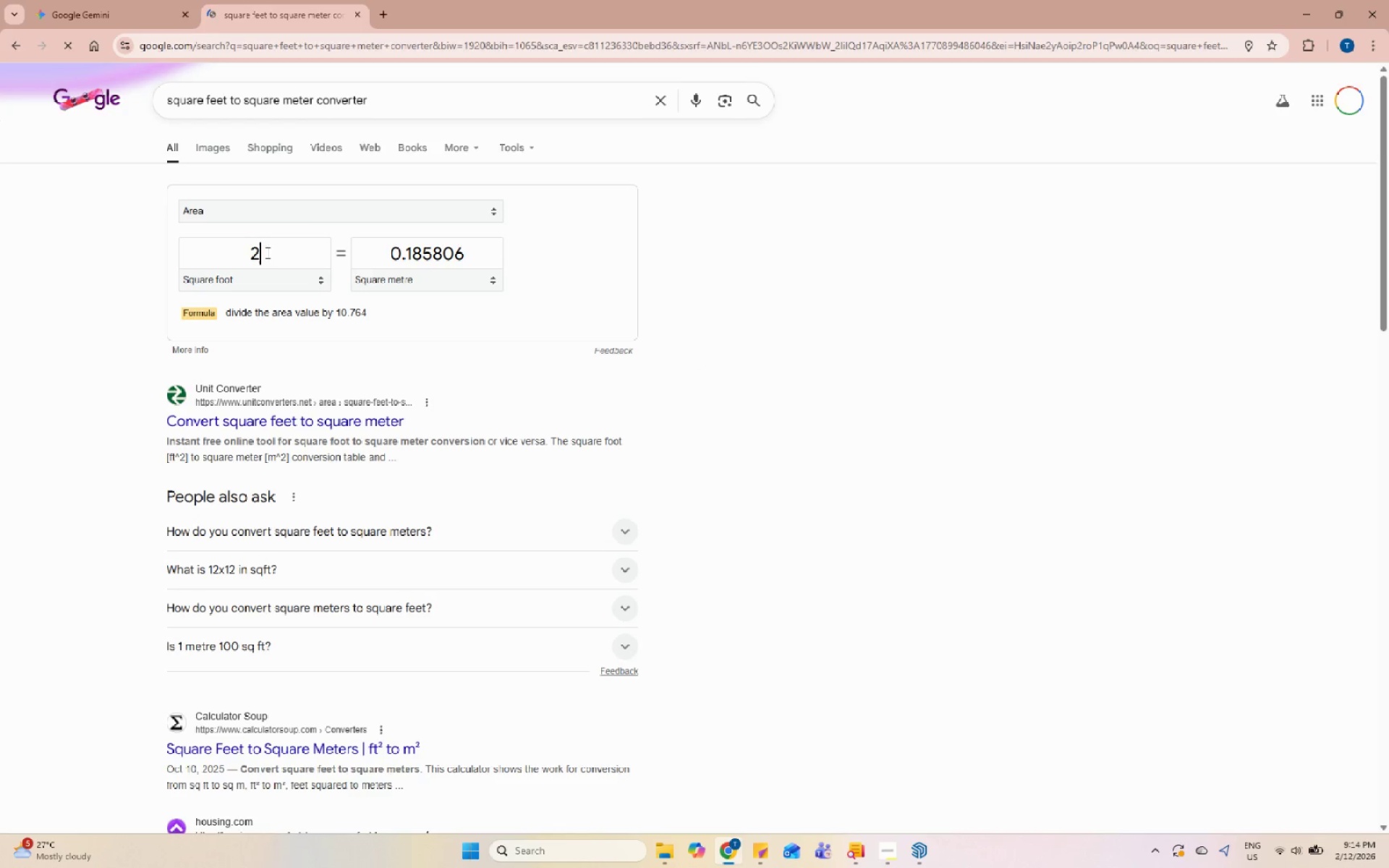 
key(Numpad5)
 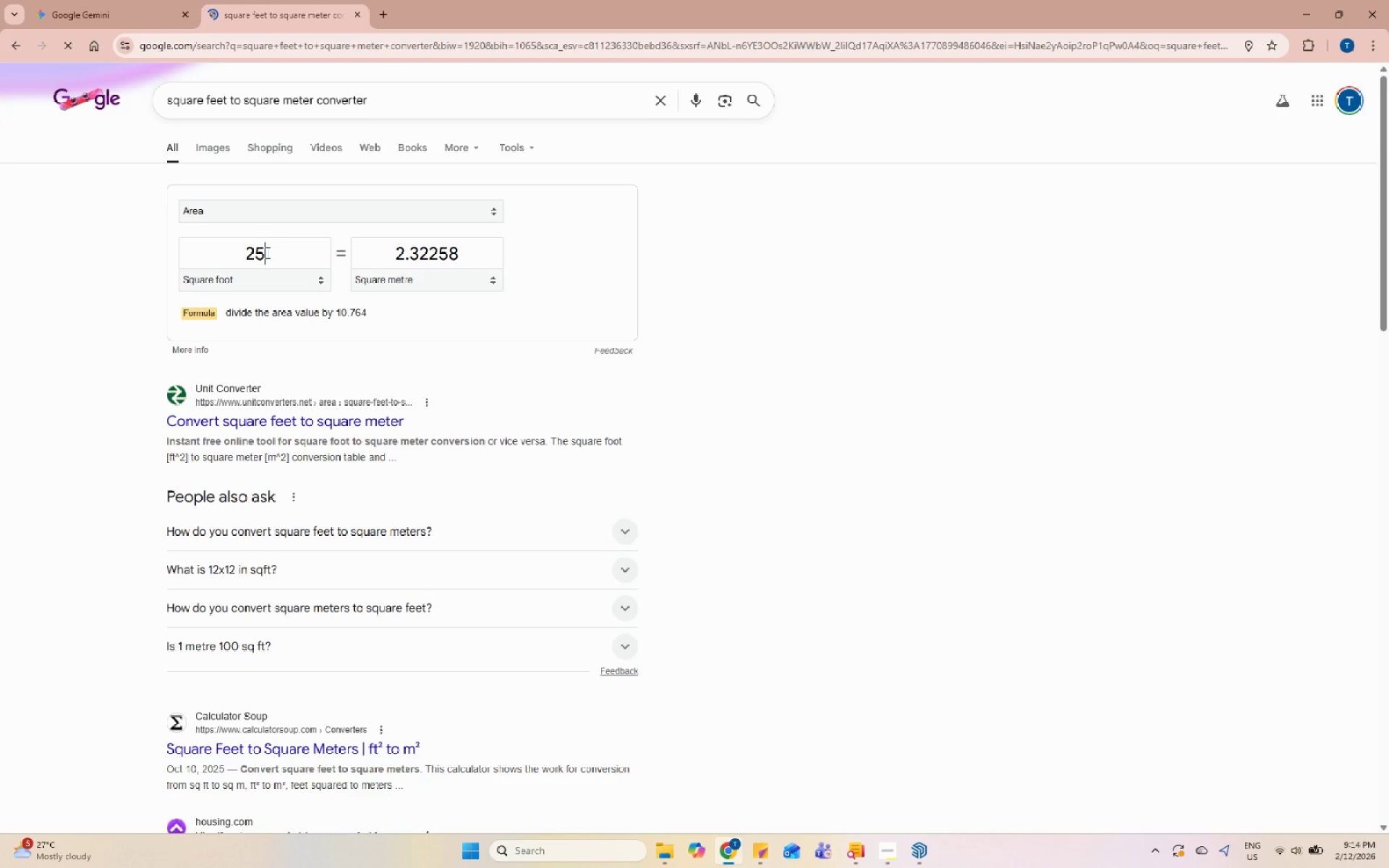 
key(Numpad0)
 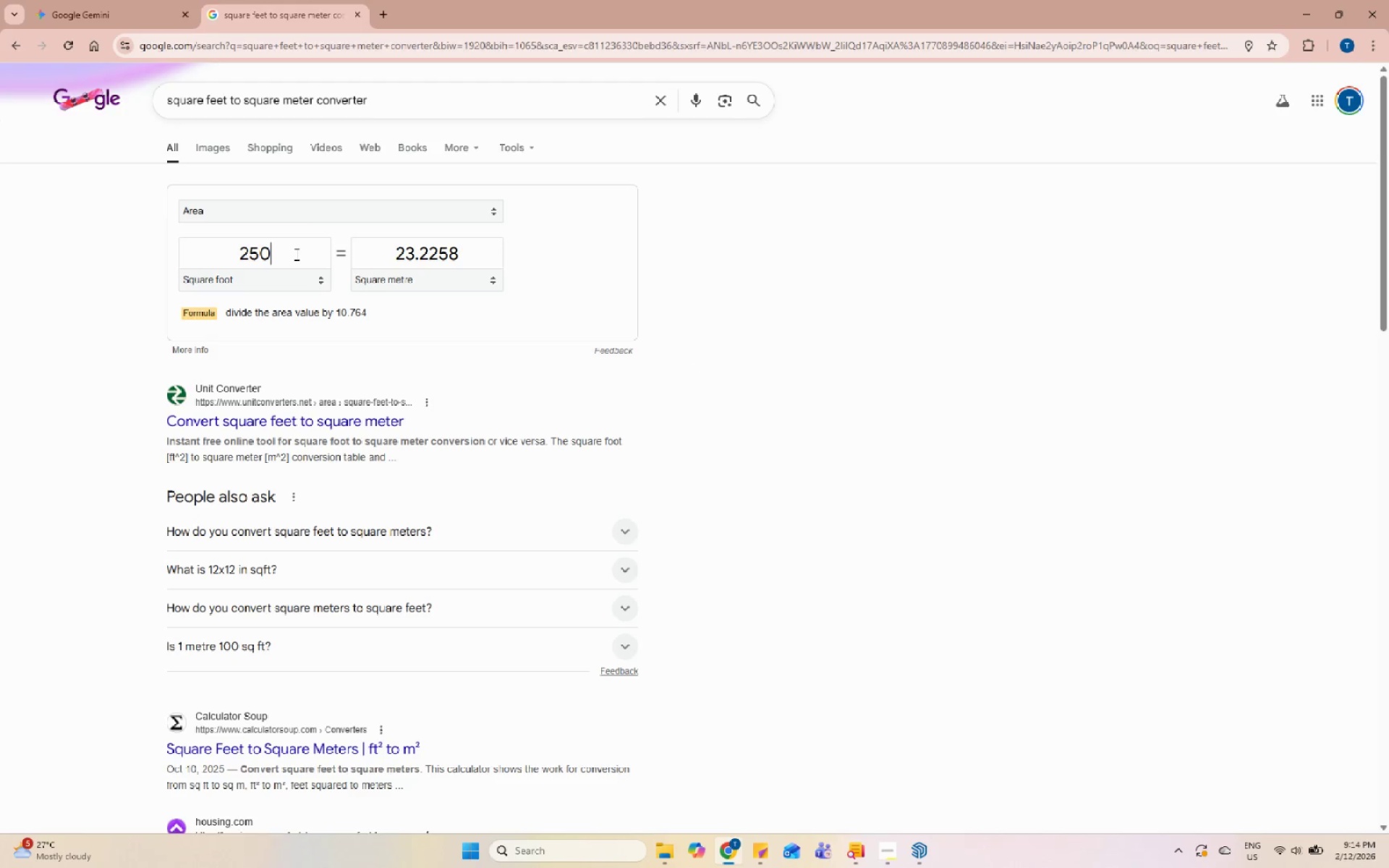 
wait(11.78)
 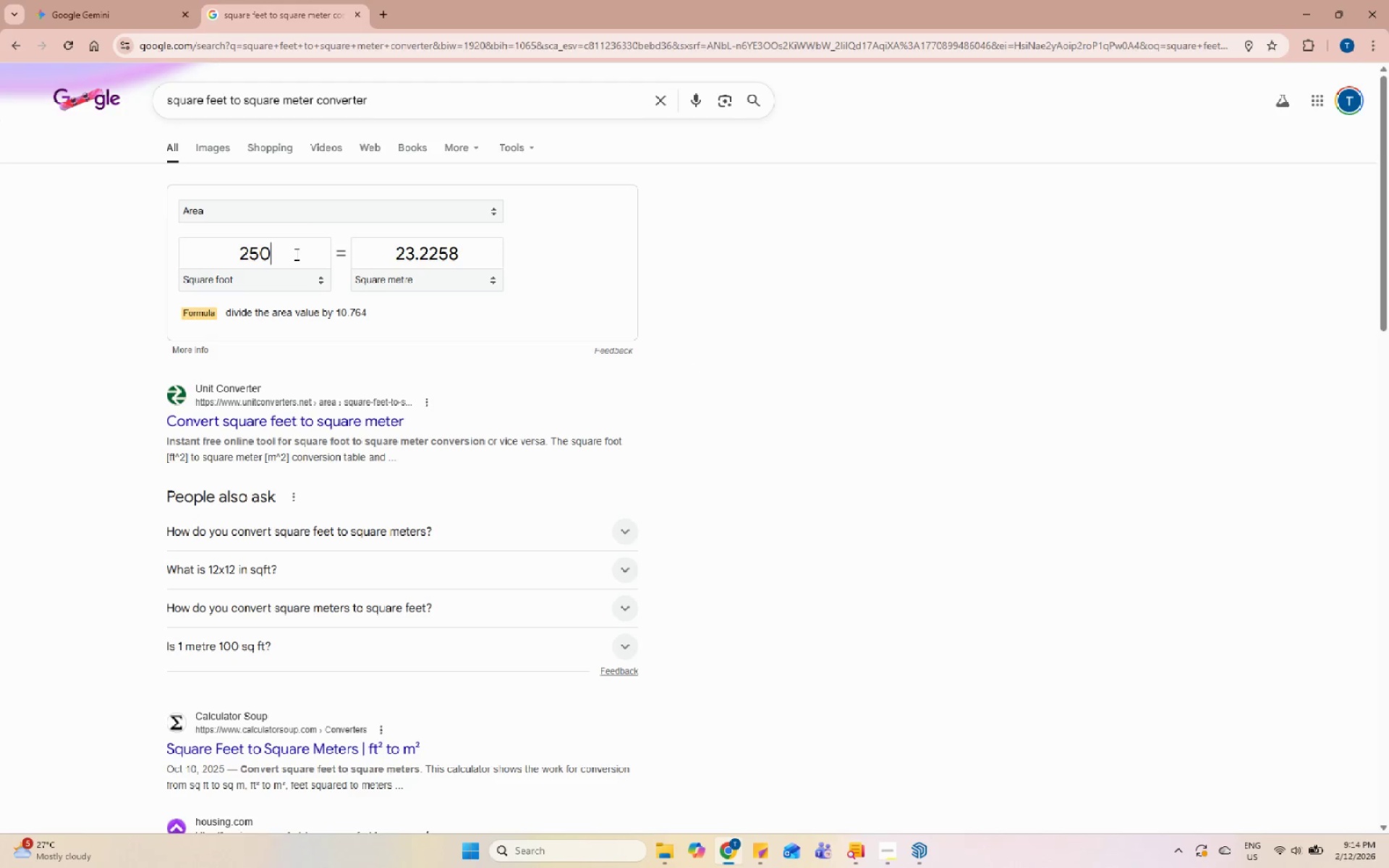 
left_click([910, 854])
 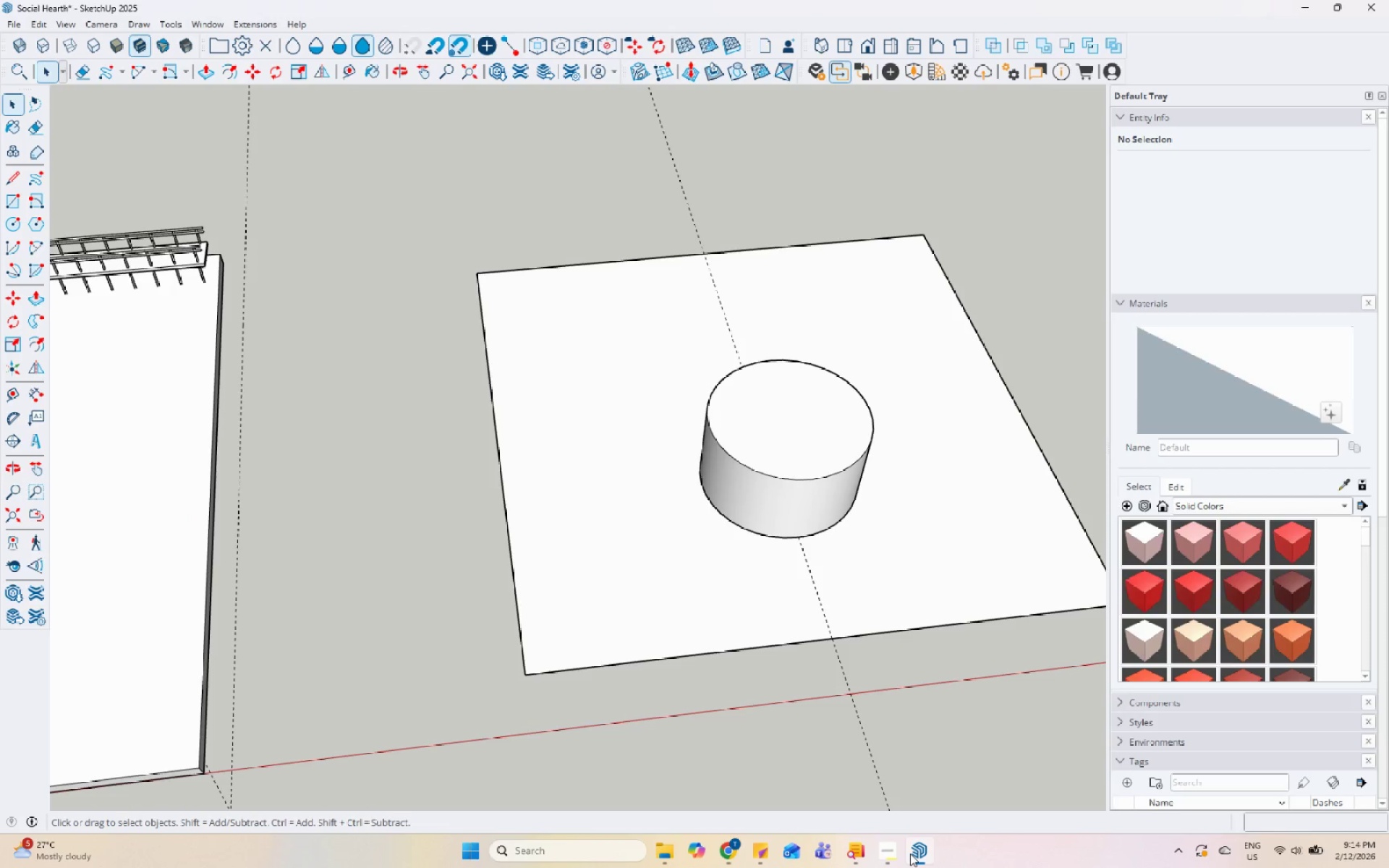 
left_click([910, 854])
 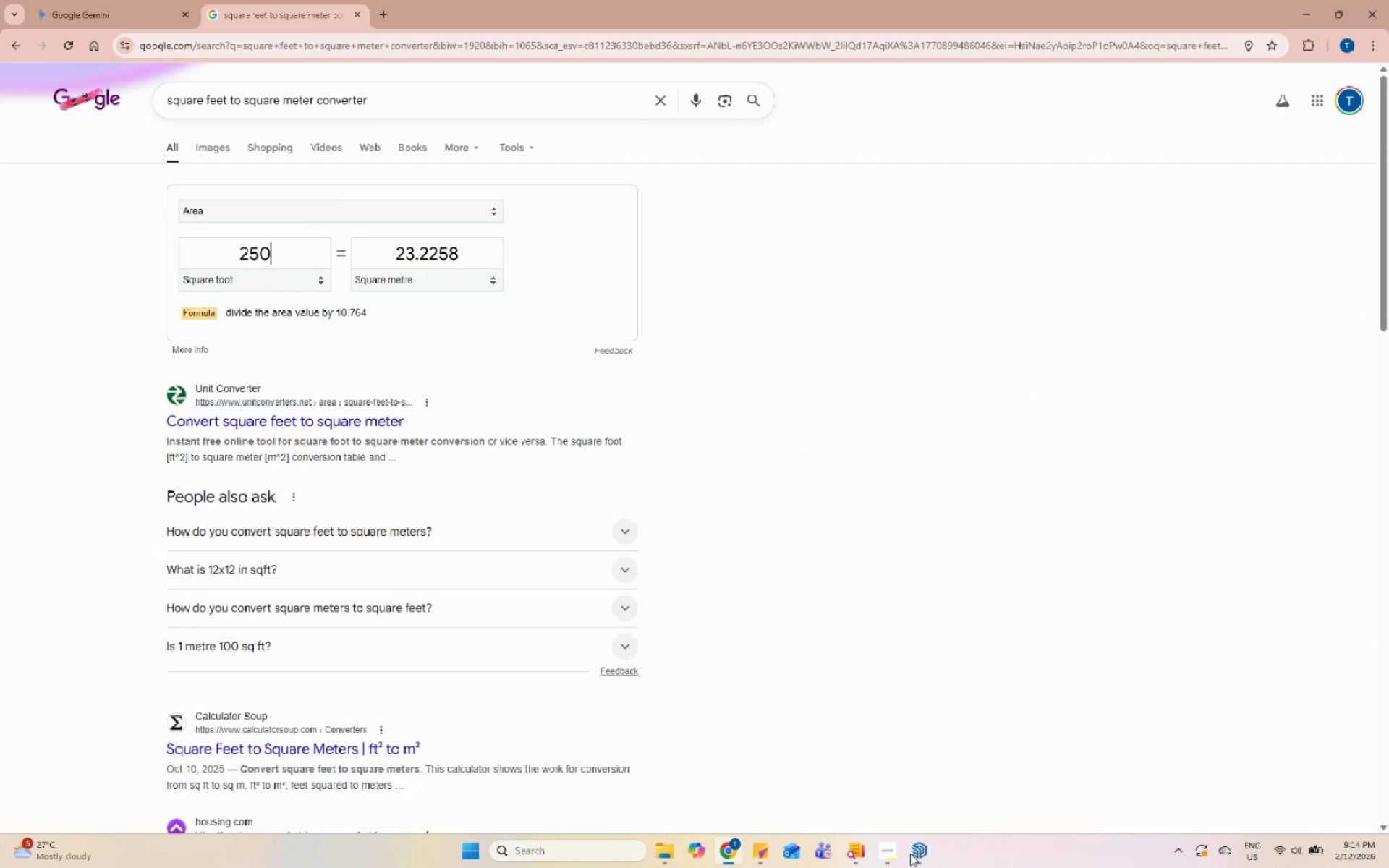 
left_click([910, 854])
 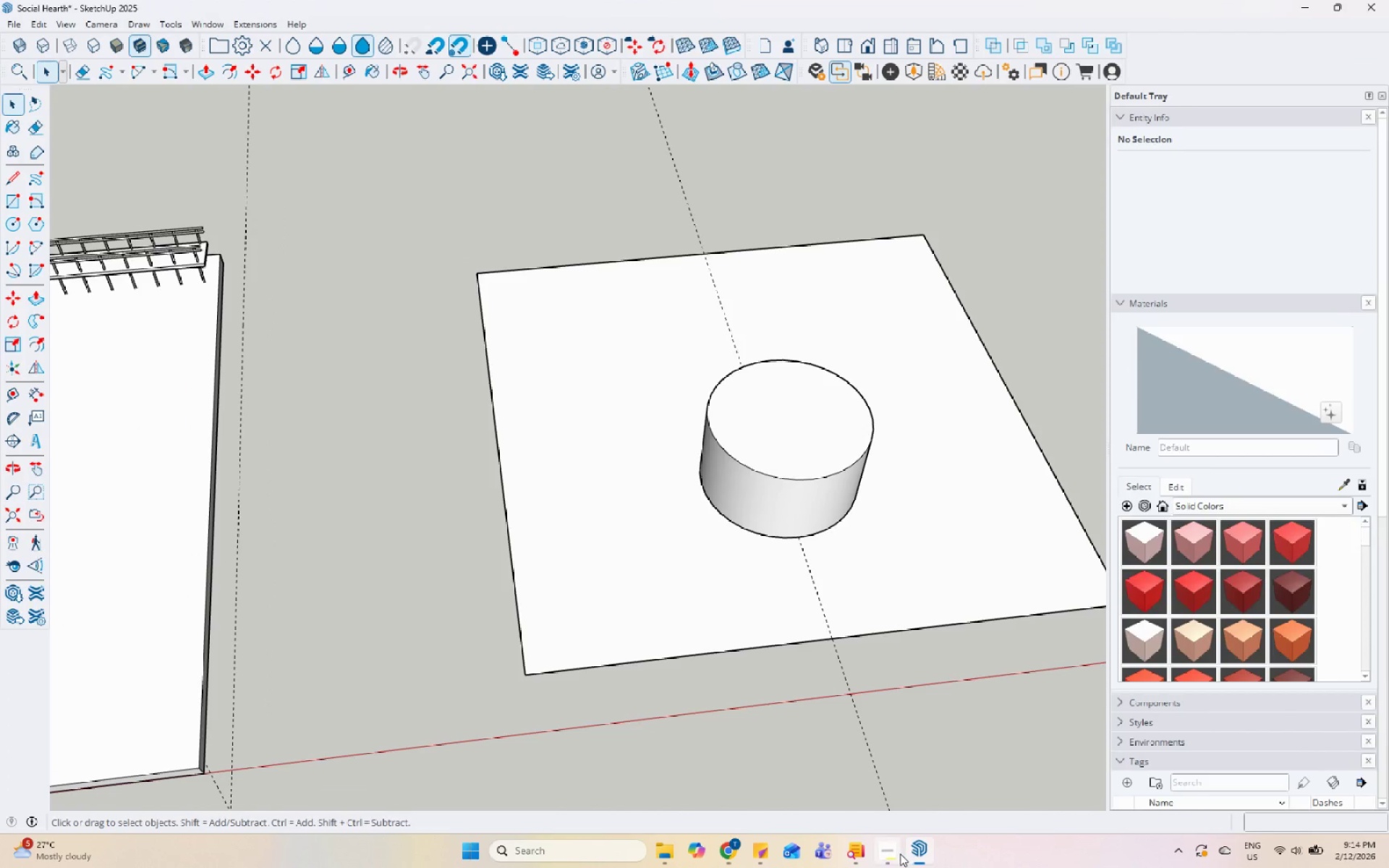 
left_click([891, 853])